 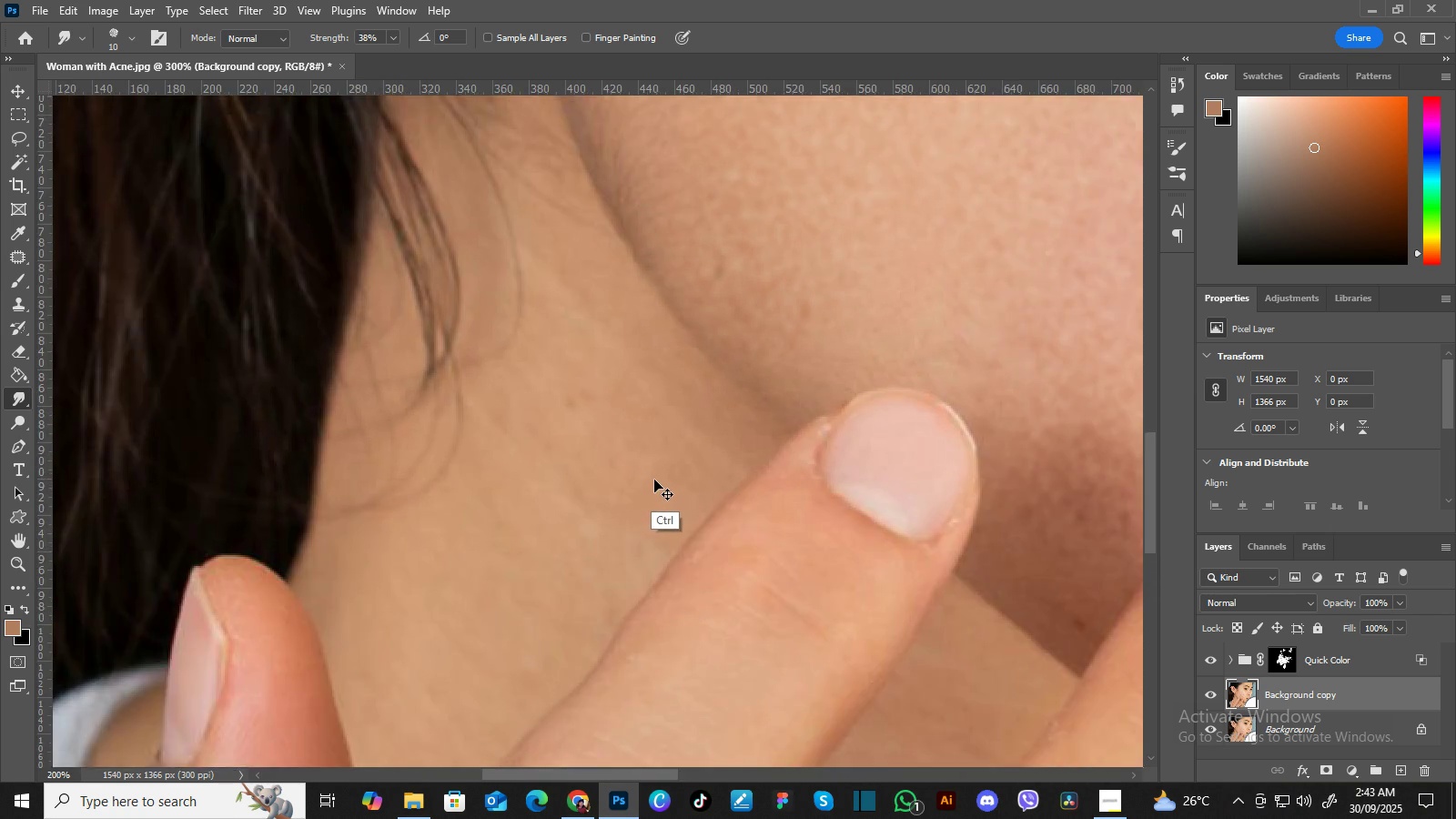 
key(Control+Minus)
 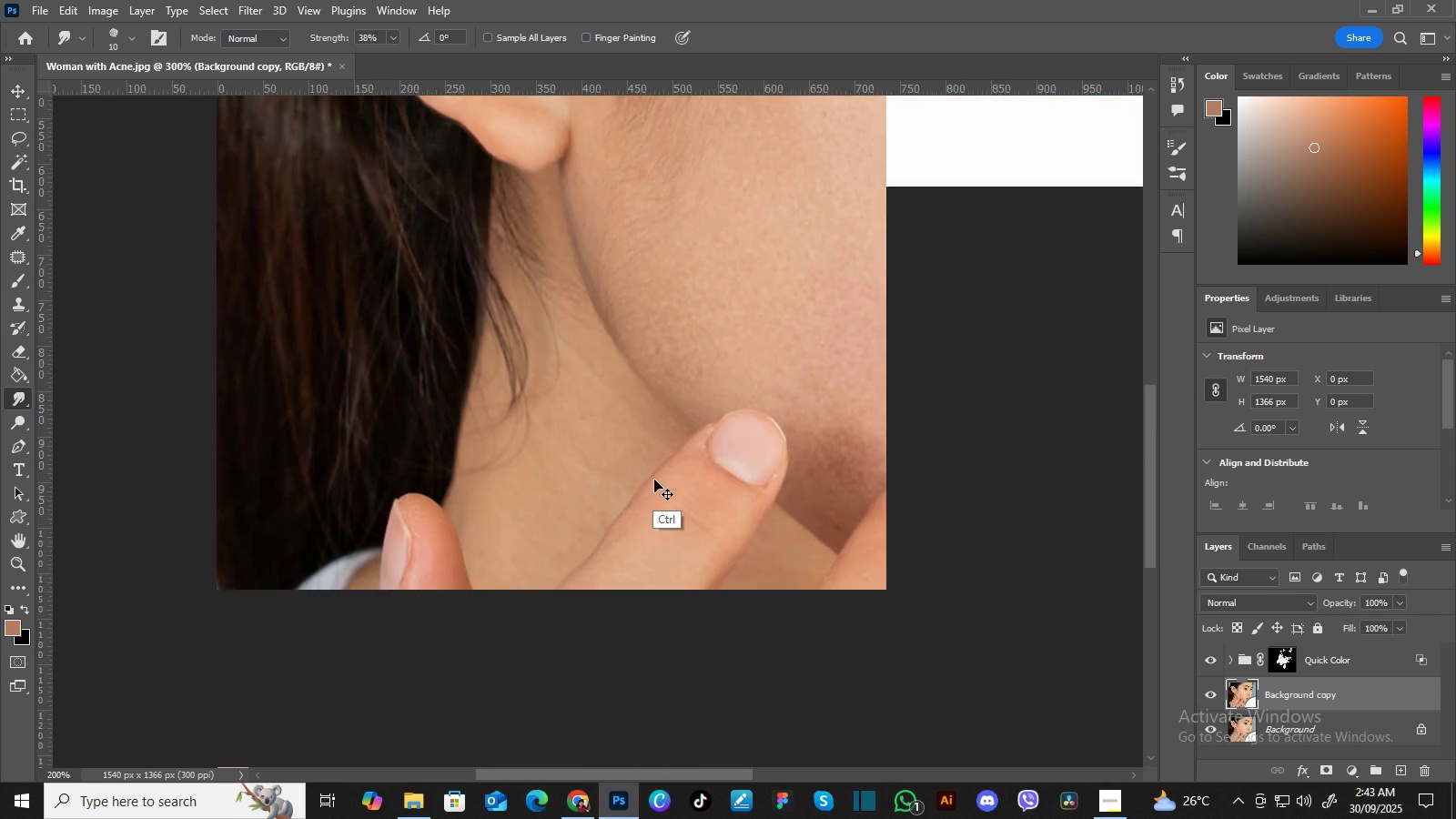 
key(Control+Minus)
 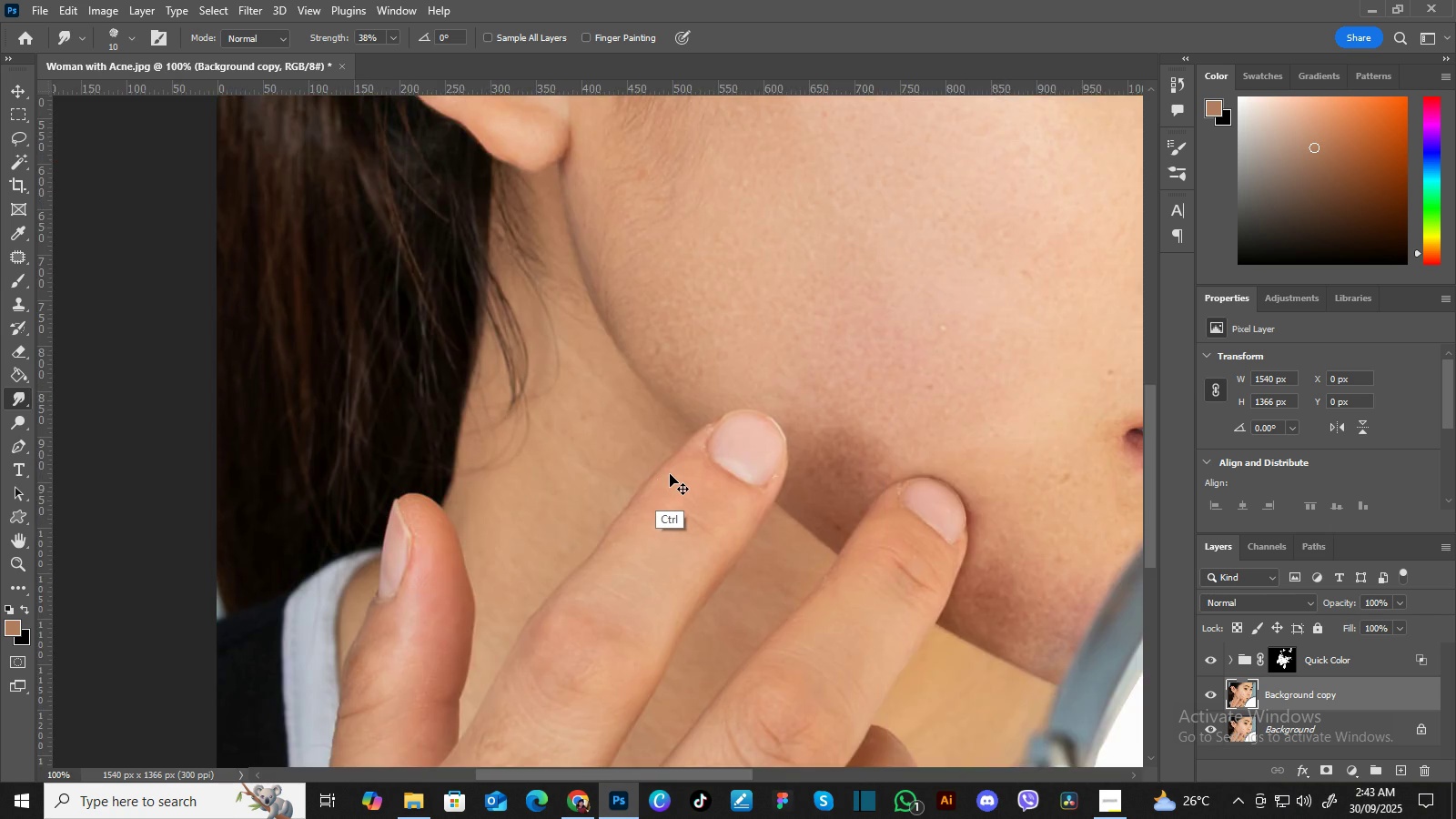 
key(Control+Minus)
 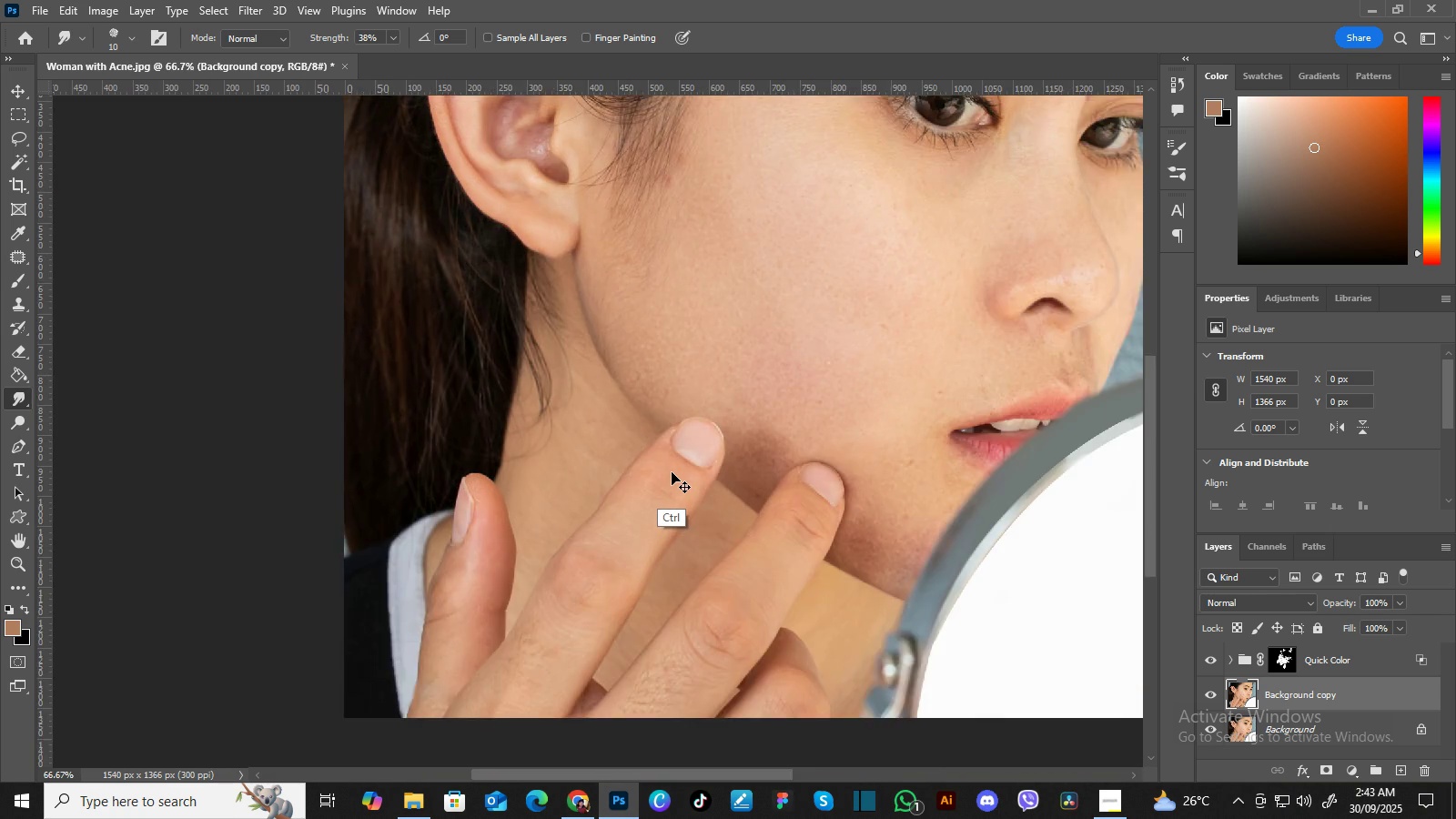 
key(Control+Minus)
 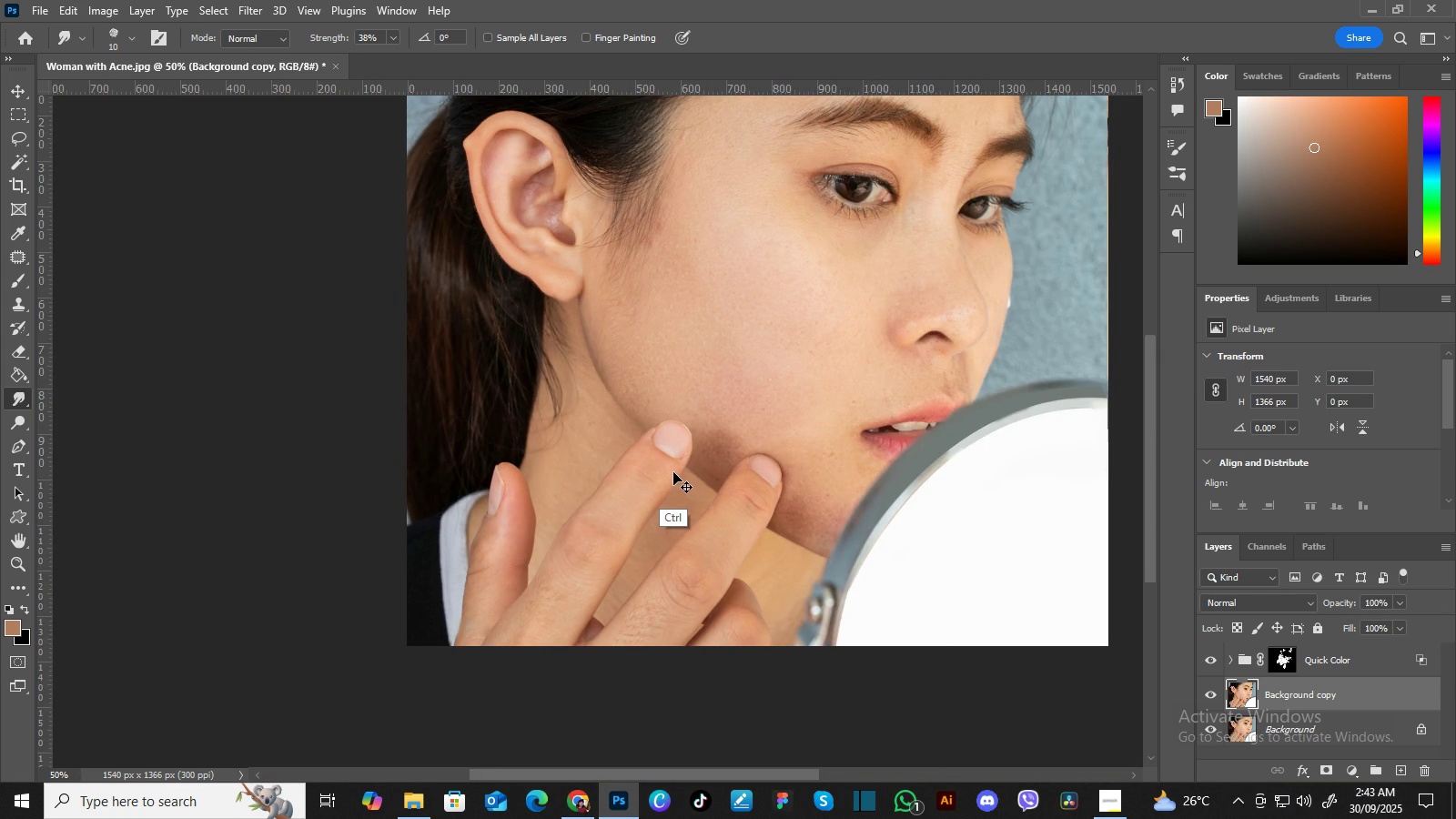 
key(Control+Minus)
 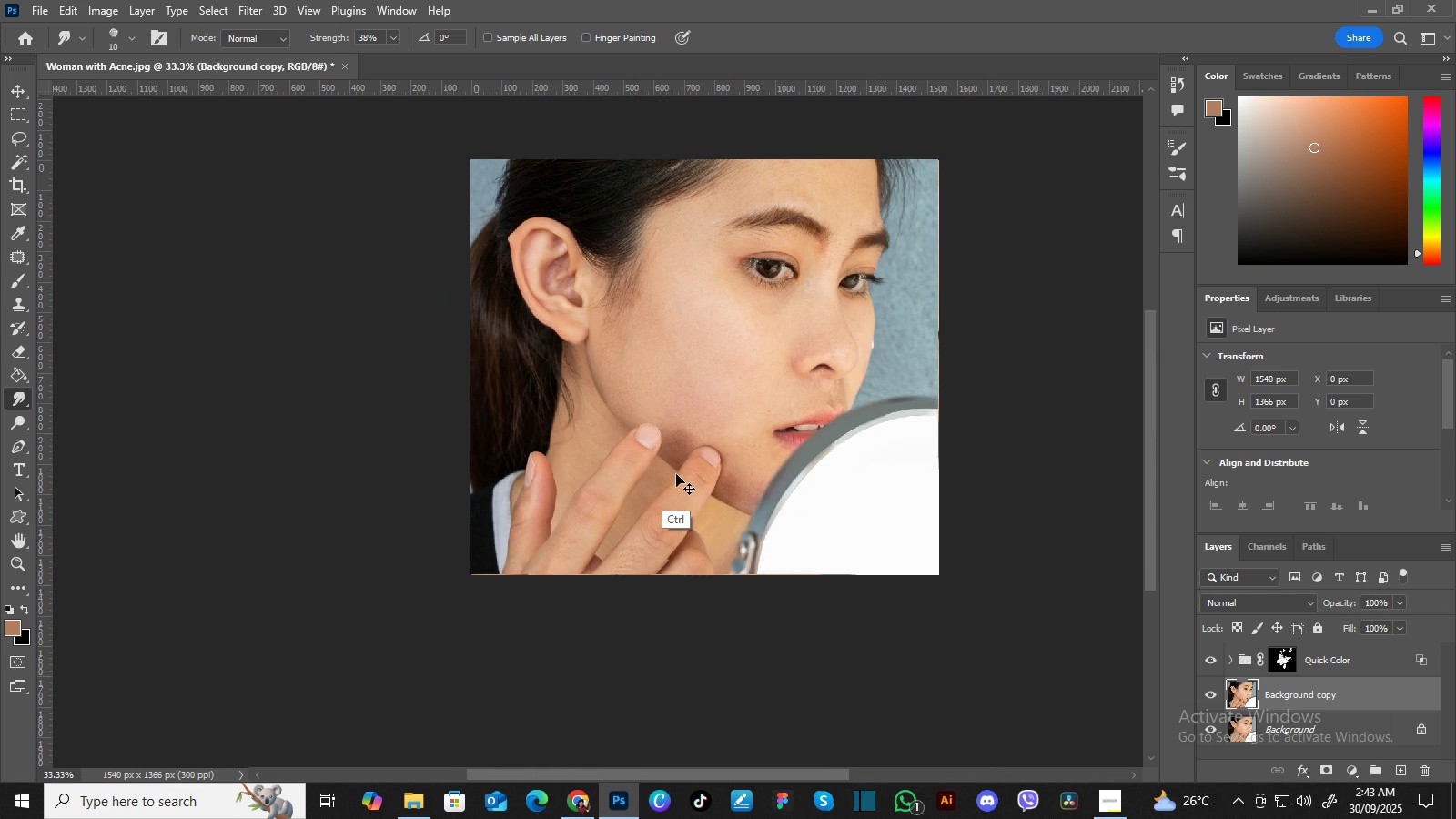 
key(Control+Minus)
 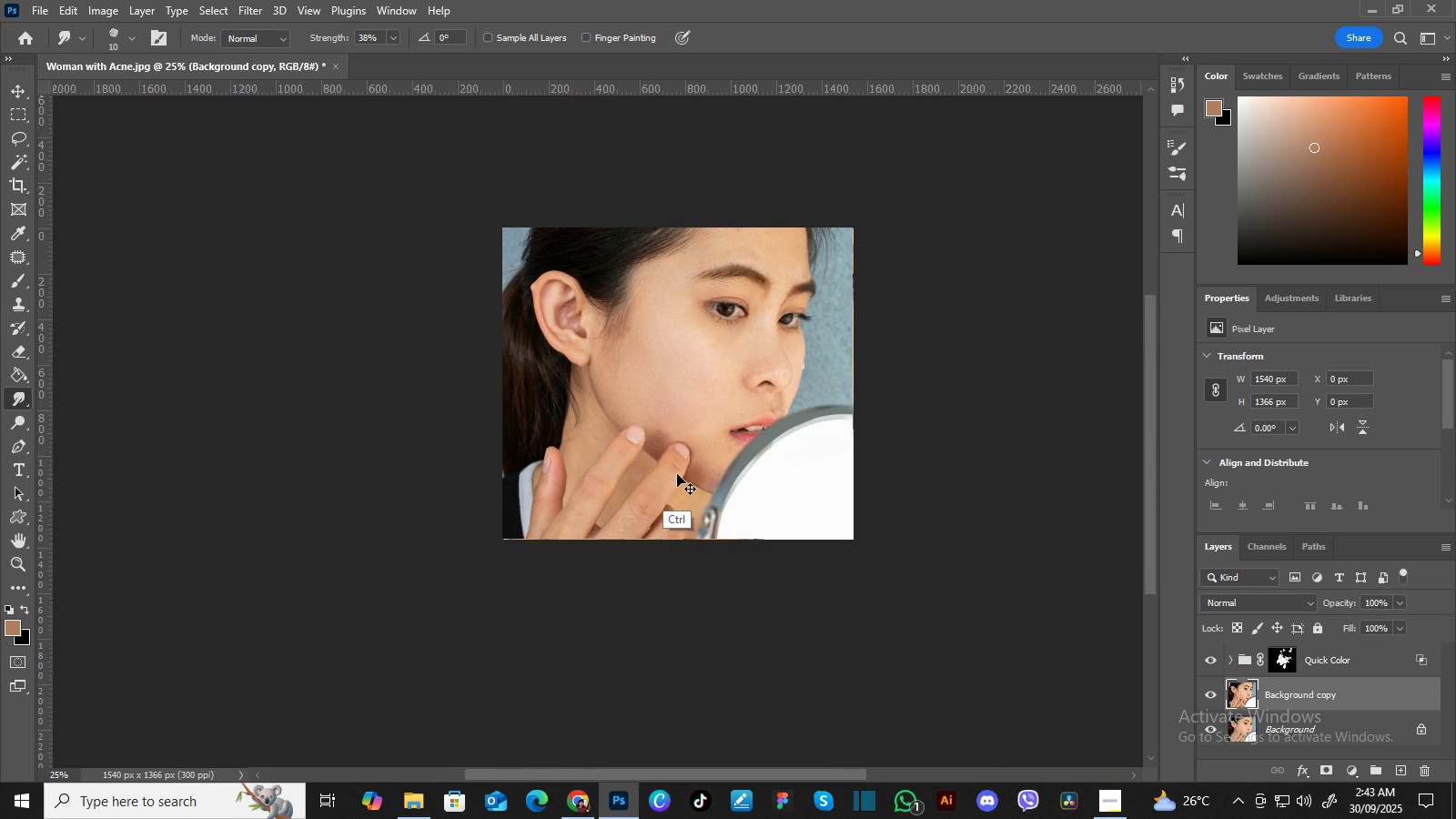 
key(Control+Equal)